 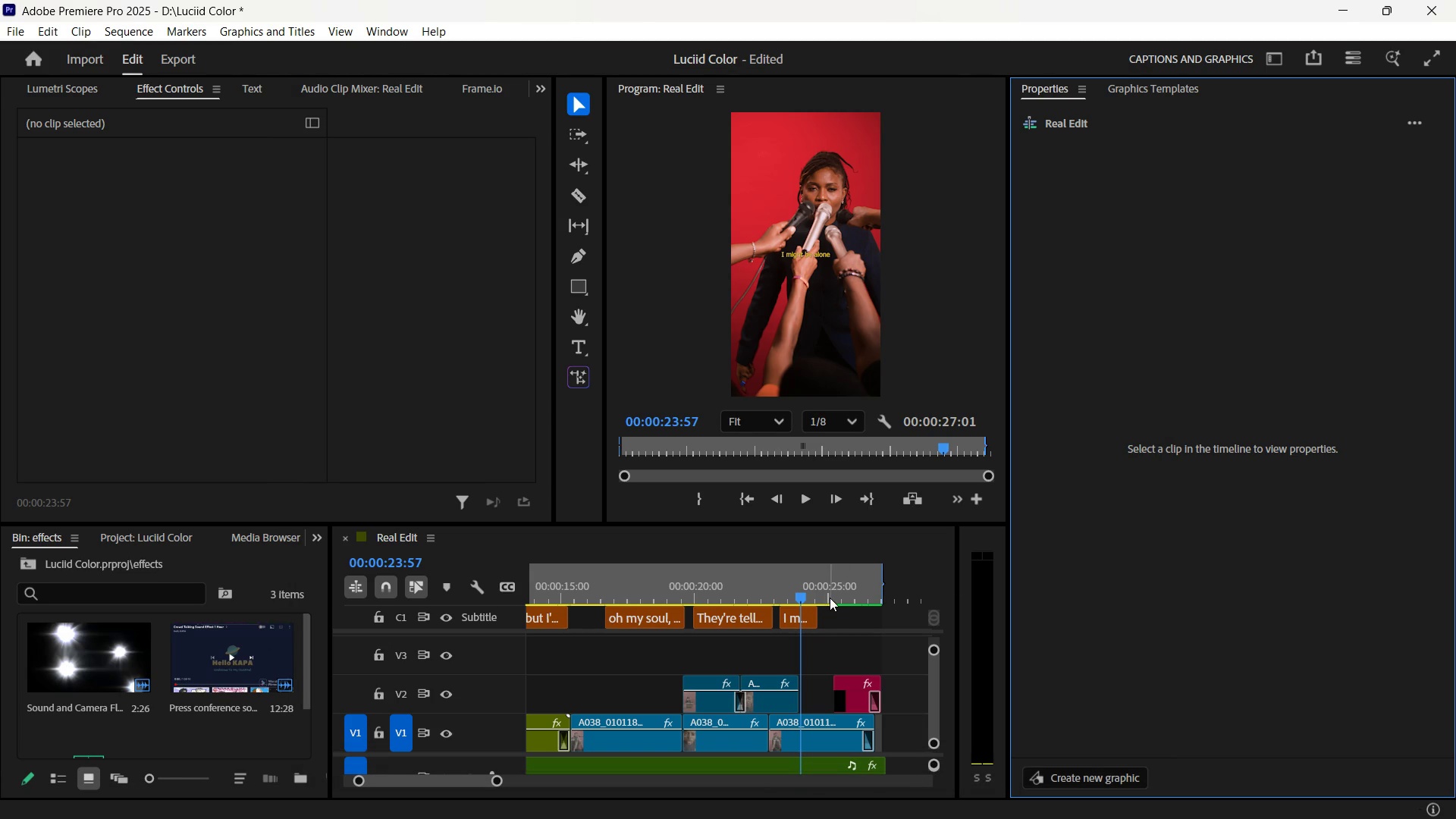 
left_click([855, 698])
 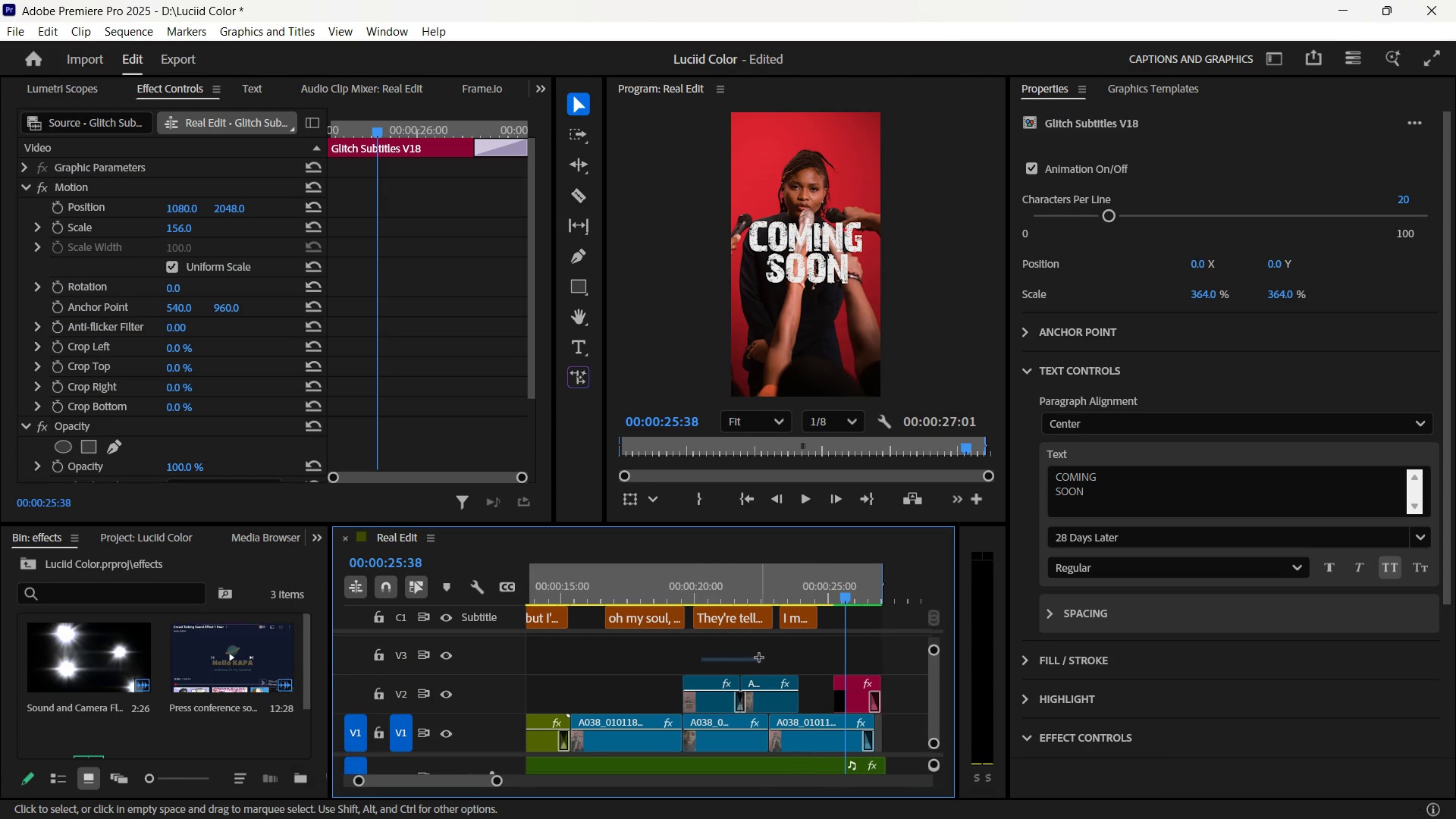 
wait(6.23)
 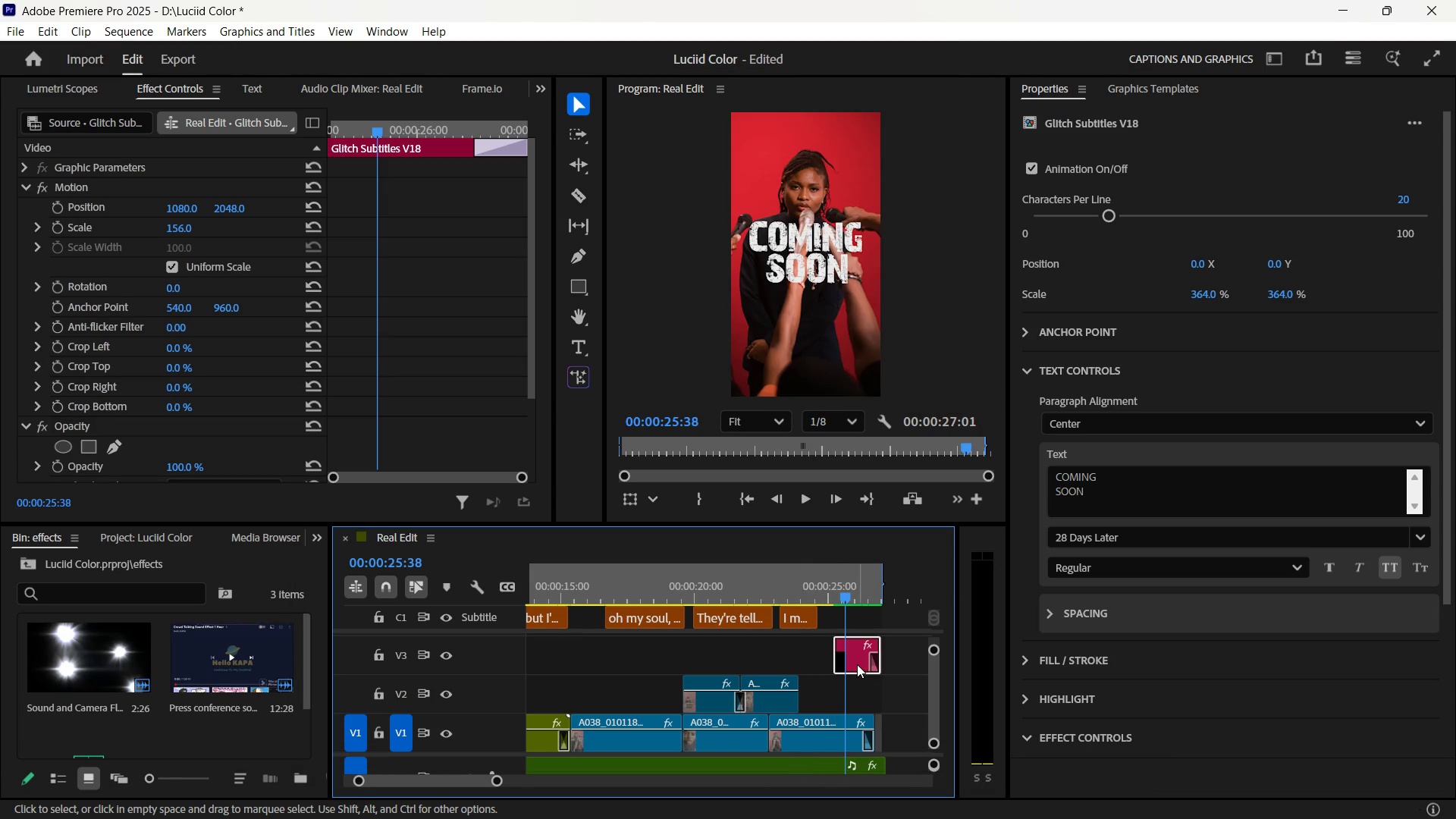 
right_click([756, 698])
 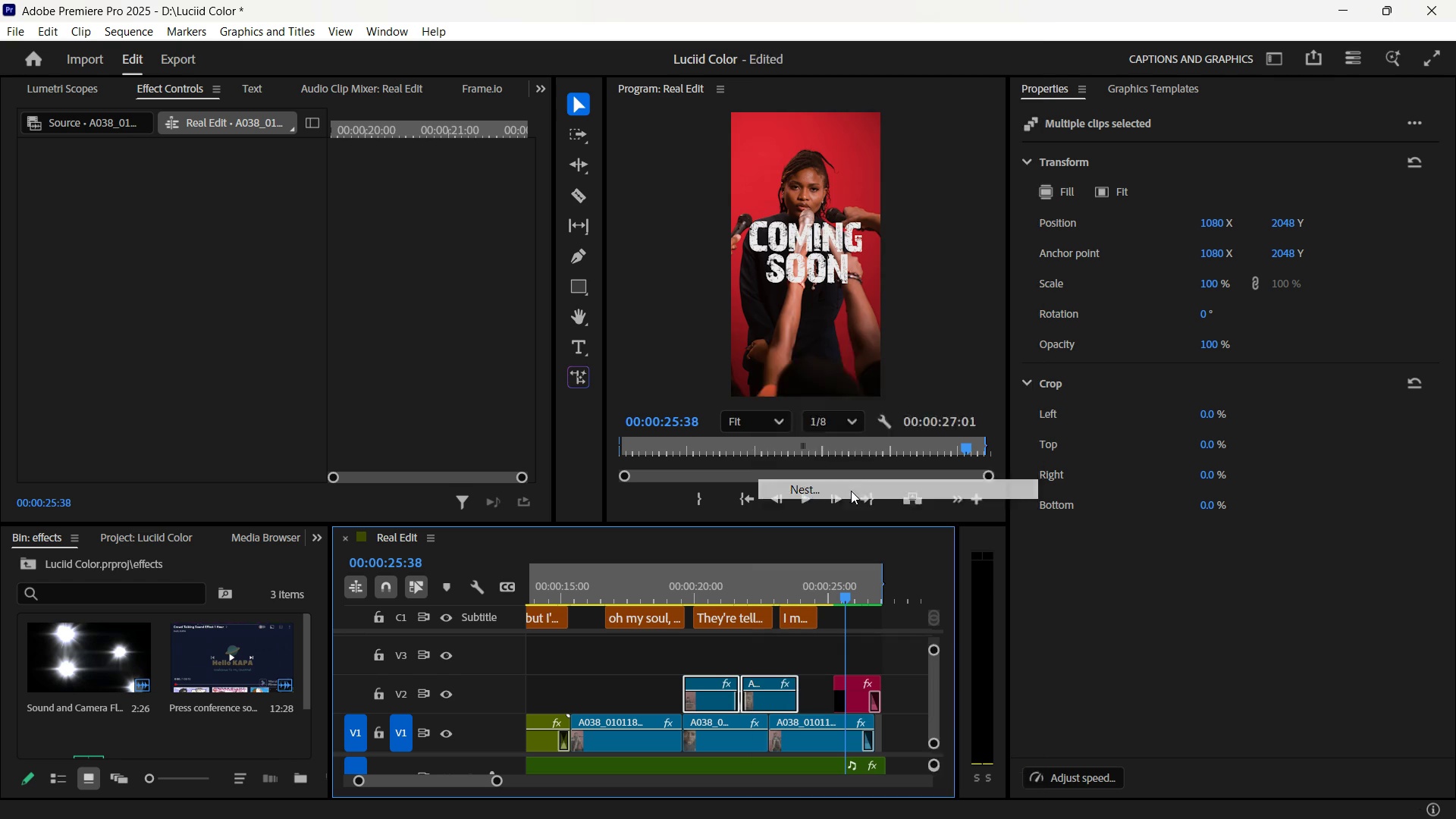 
left_click([851, 491])
 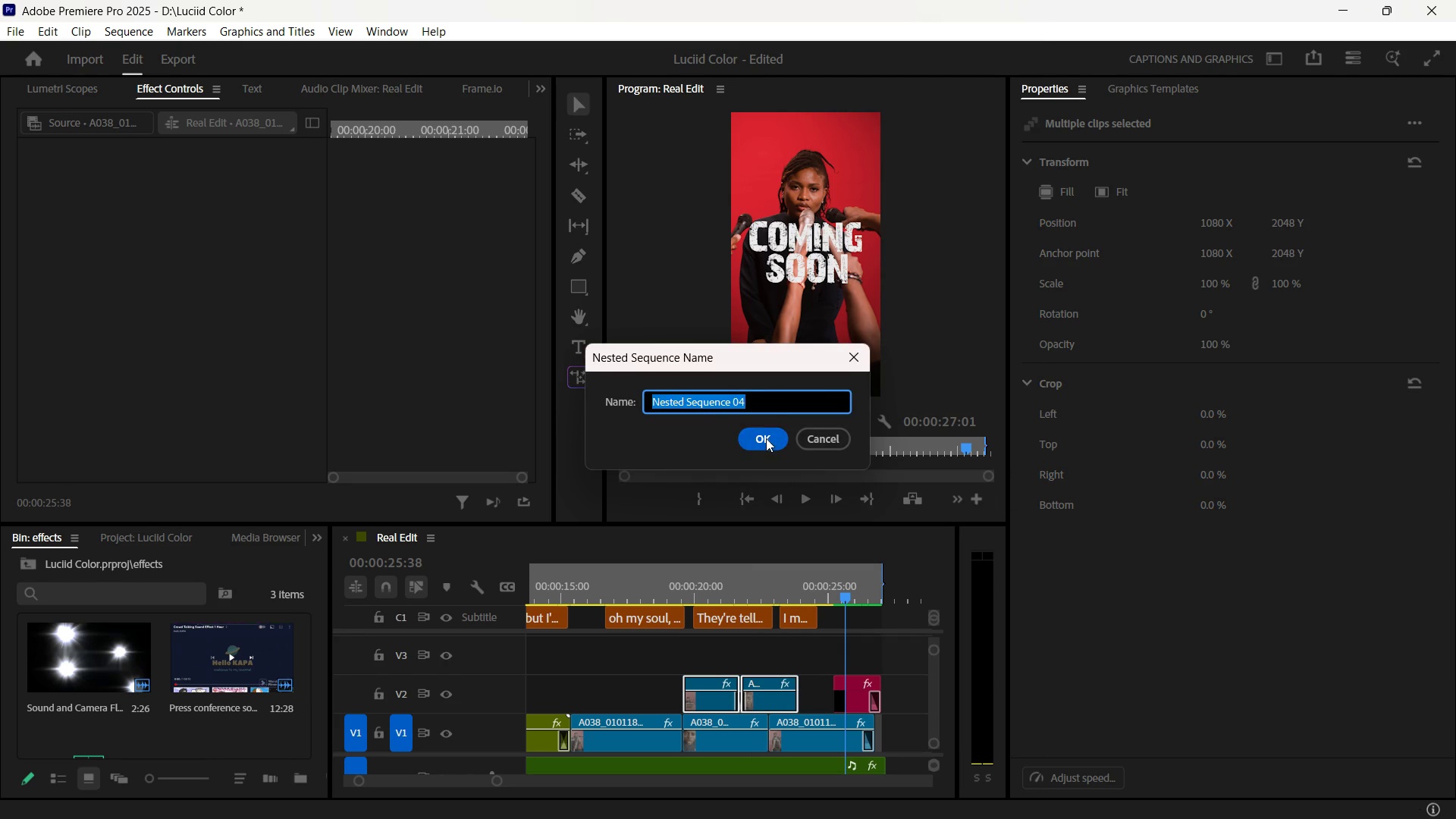 
left_click([767, 438])